 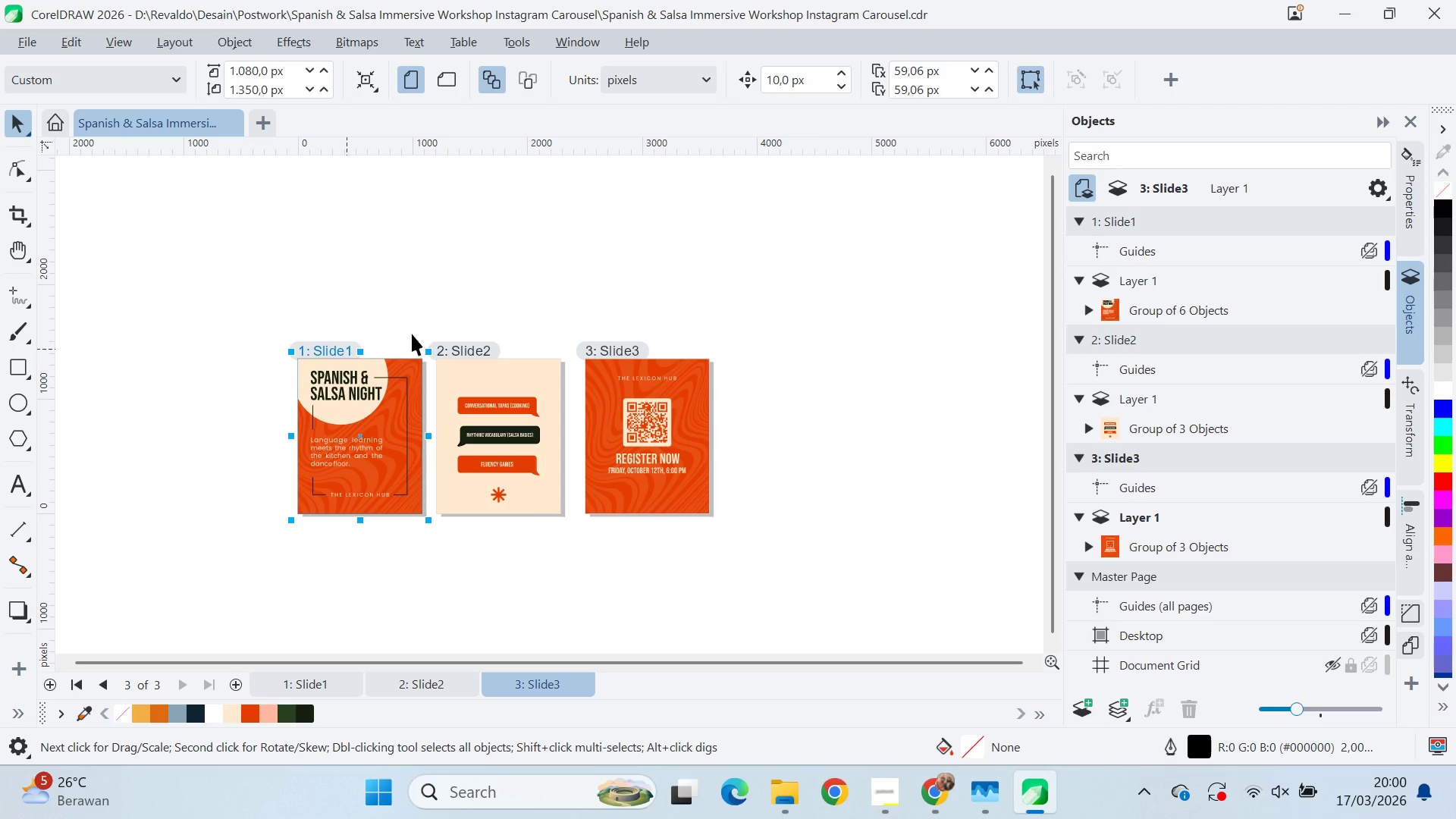 
hold_key(key=ControlLeft, duration=0.67)
 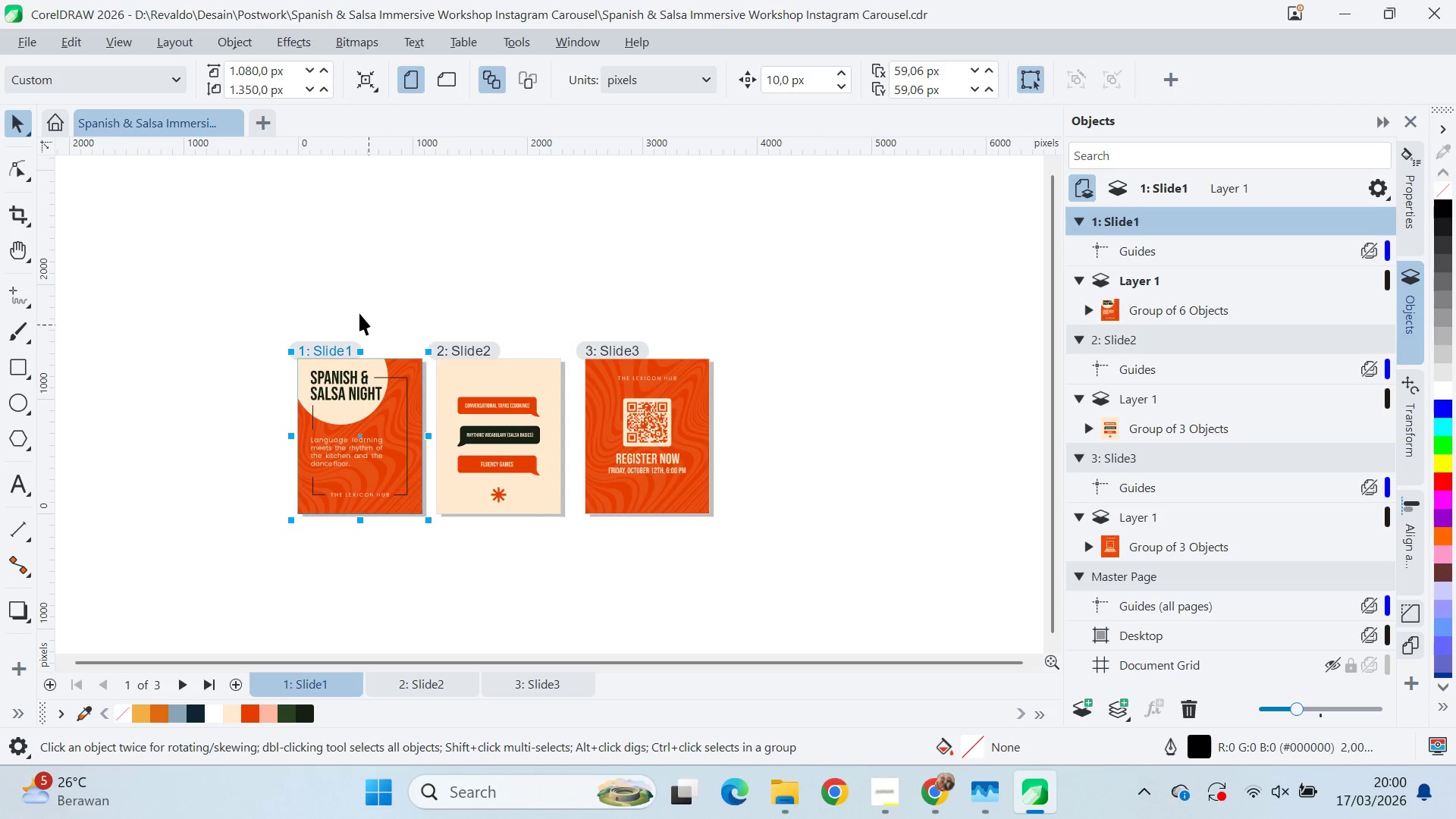 
left_click([353, 309])
 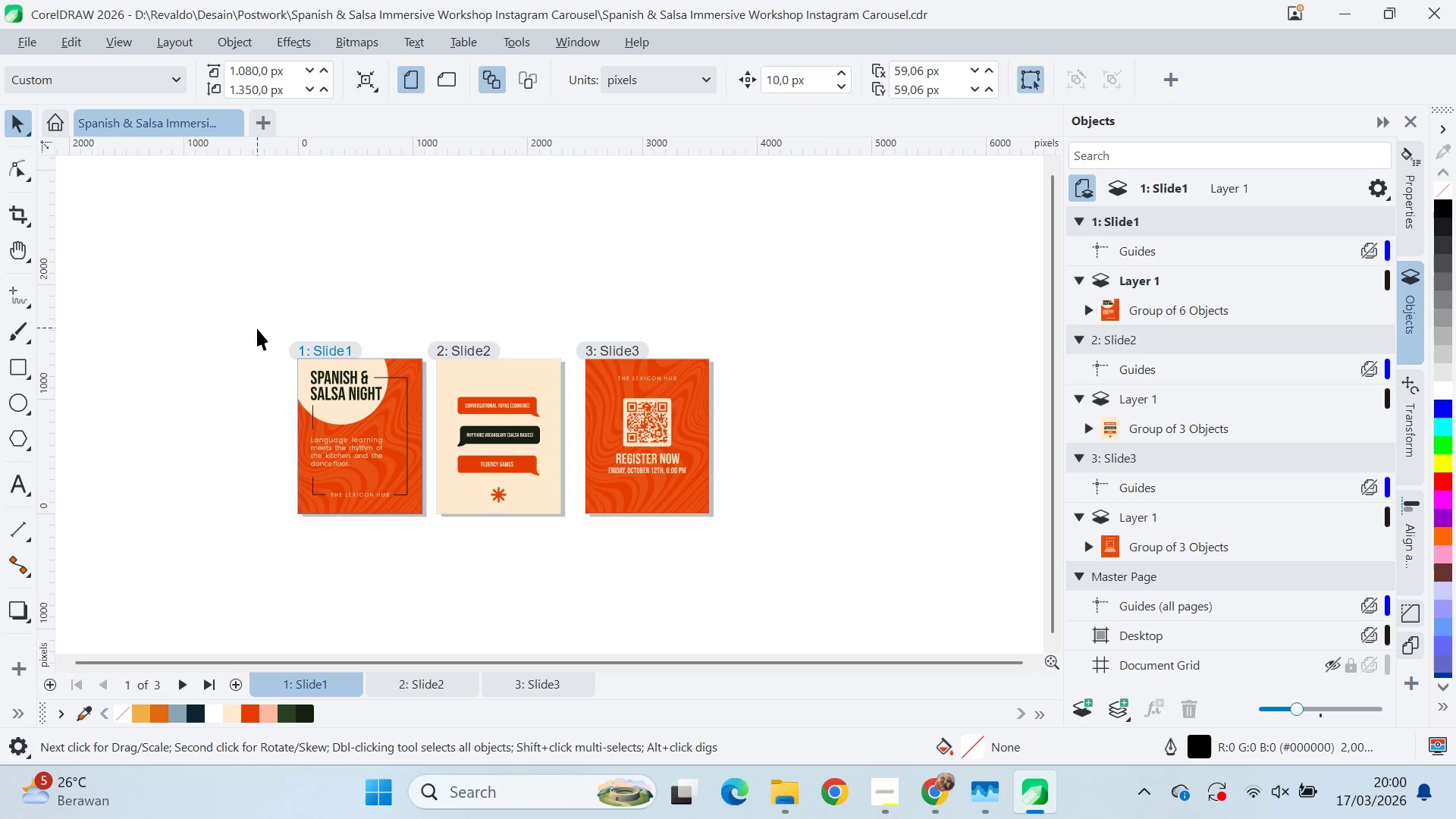 
left_click_drag(start_coordinate=[254, 328], to_coordinate=[441, 592])
 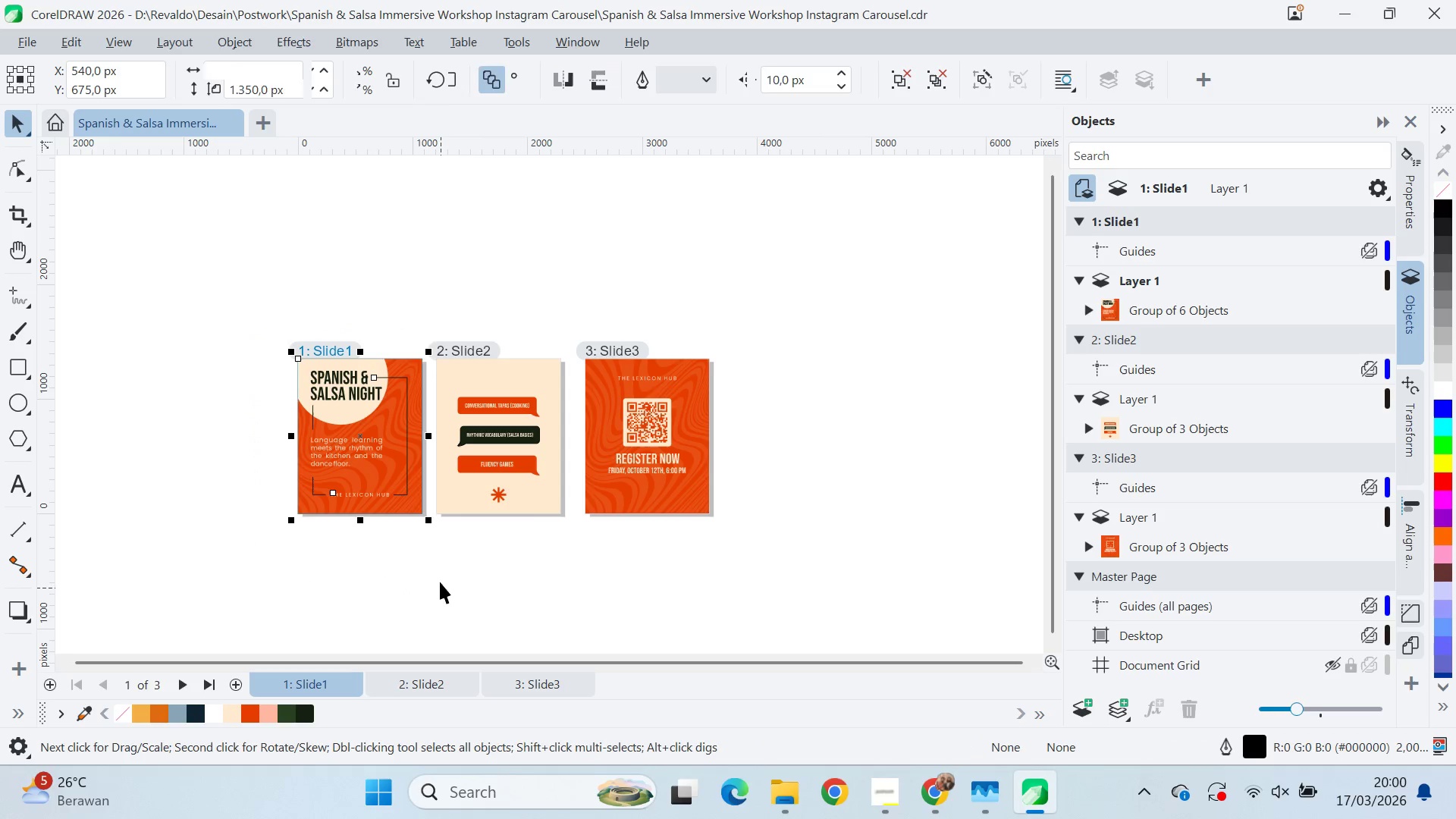 
key(Control+E)
 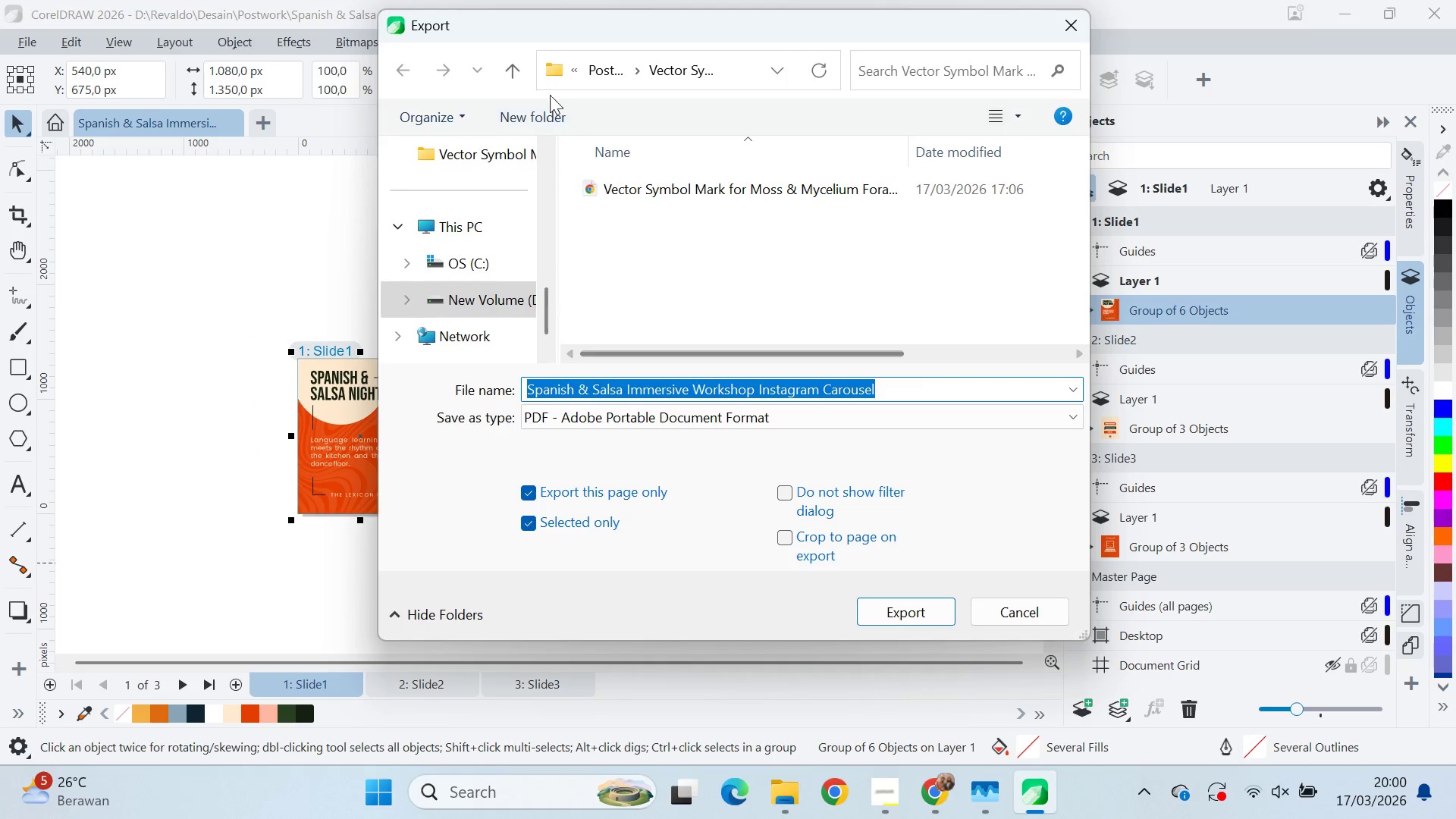 
left_click([608, 75])
 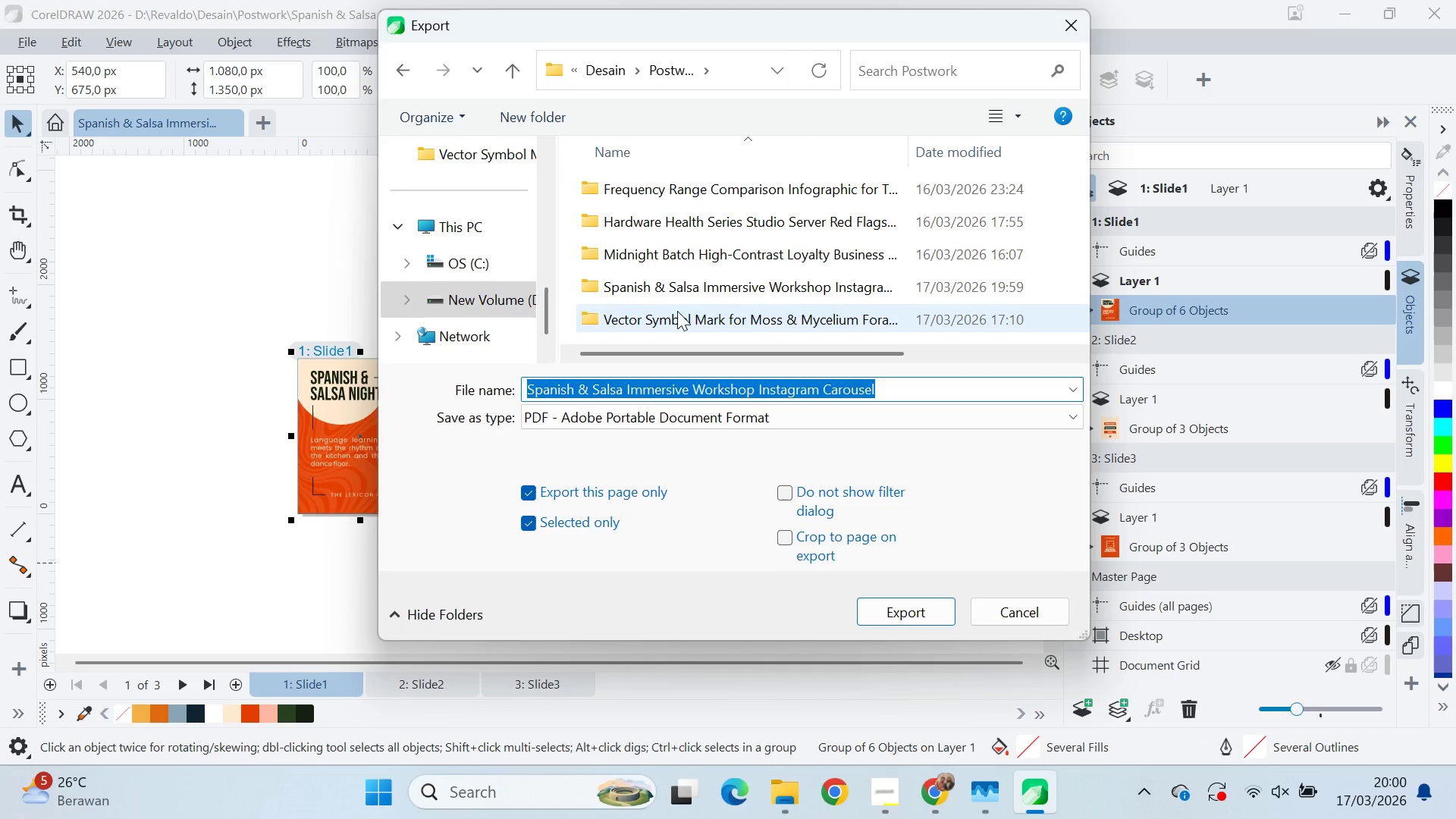 
double_click([685, 291])
 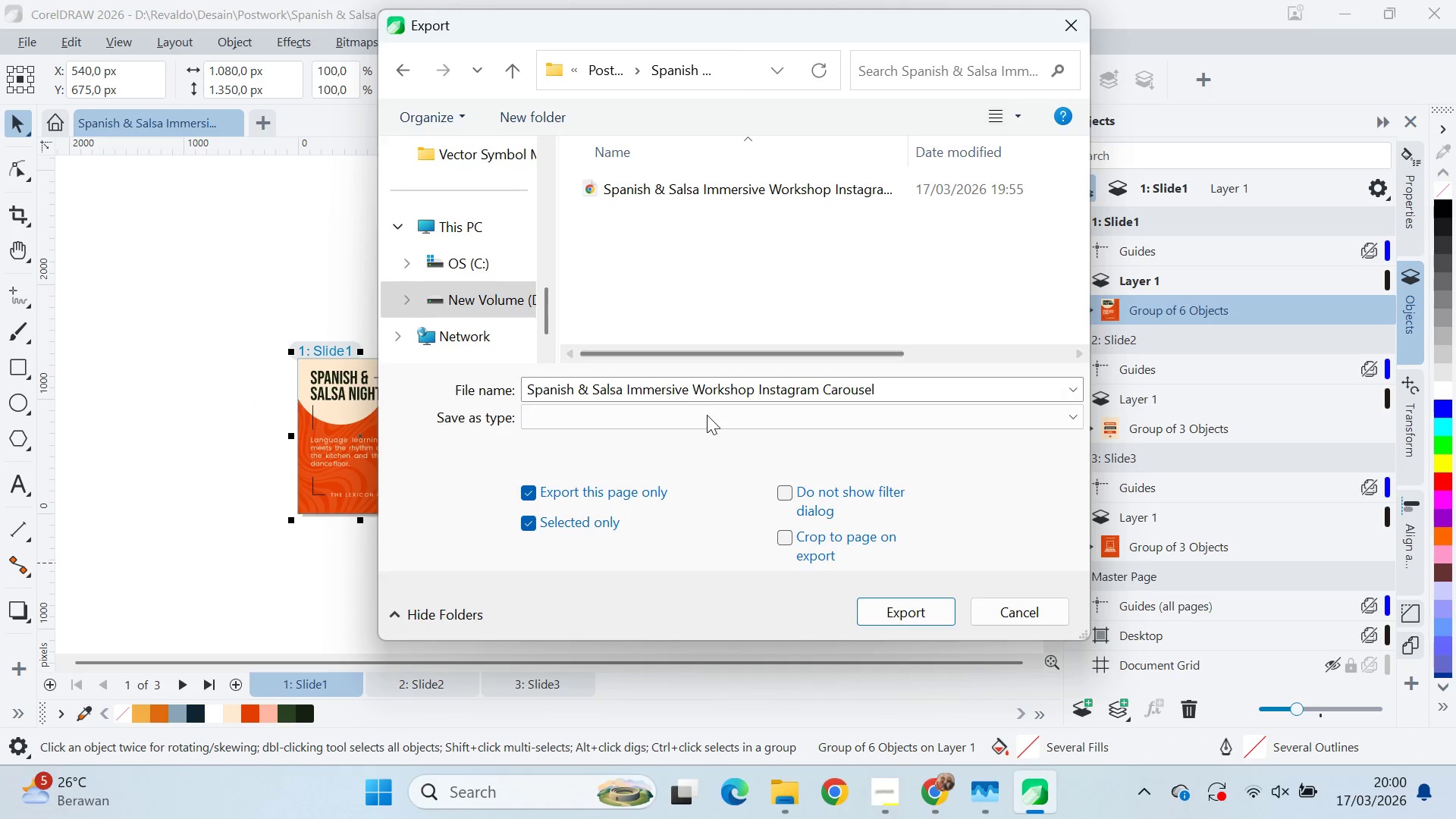 
scroll: coordinate [670, 117], scroll_direction: up, amount: 3.0
 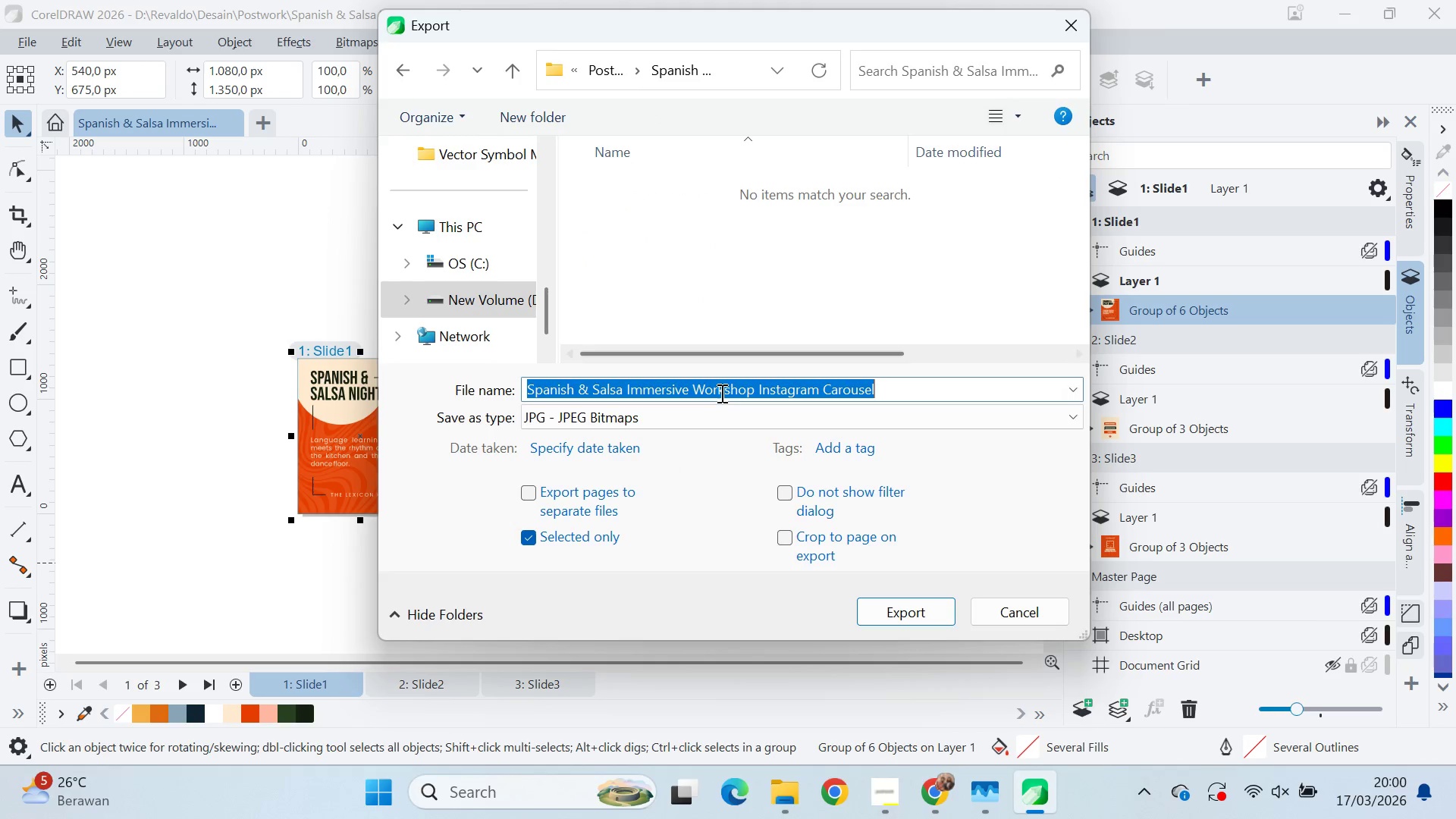 
type(Slide )
key(Backspace)
type(1 )
key(Backspace)
key(Backspace)
 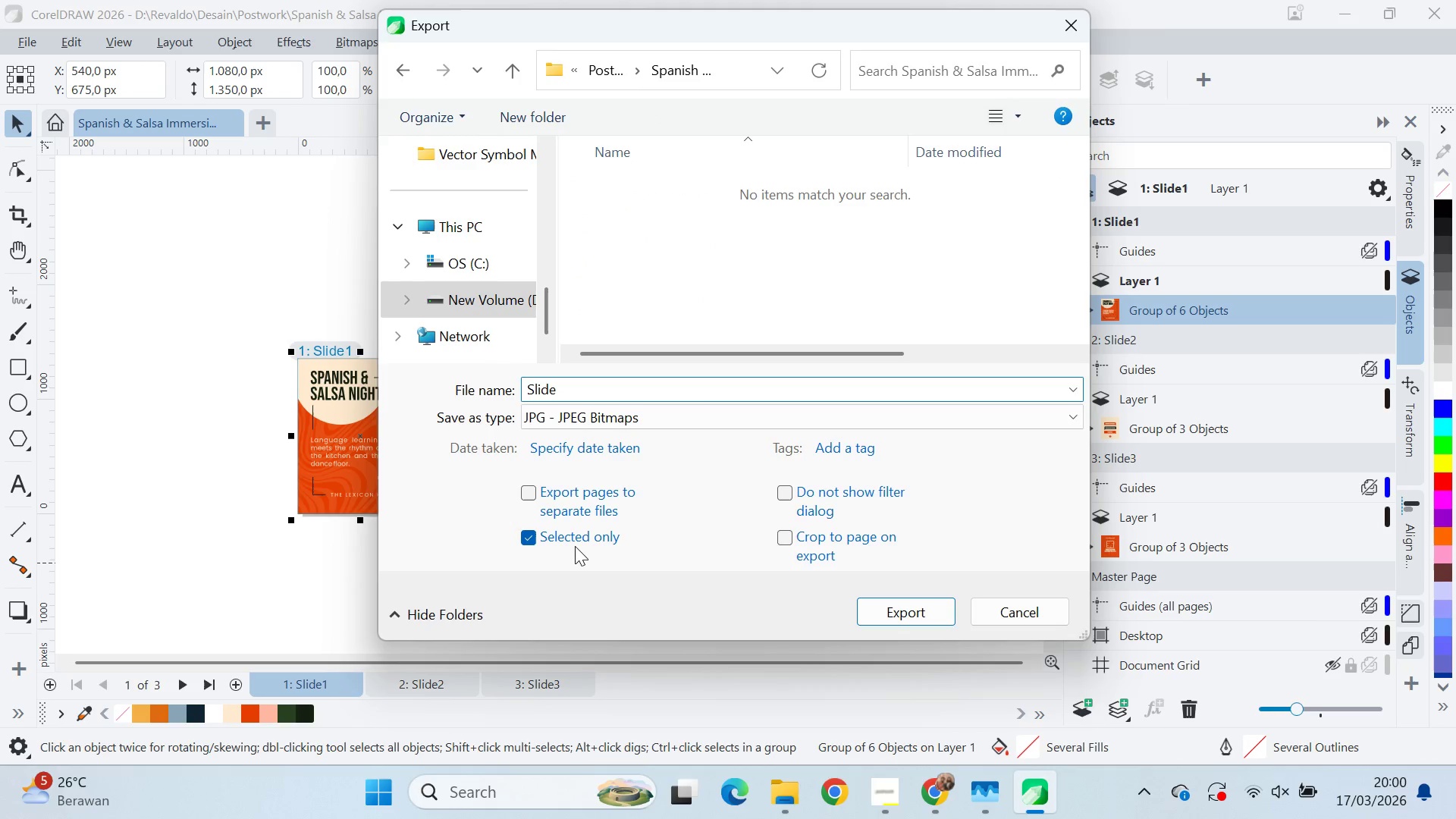 
double_click([554, 508])
 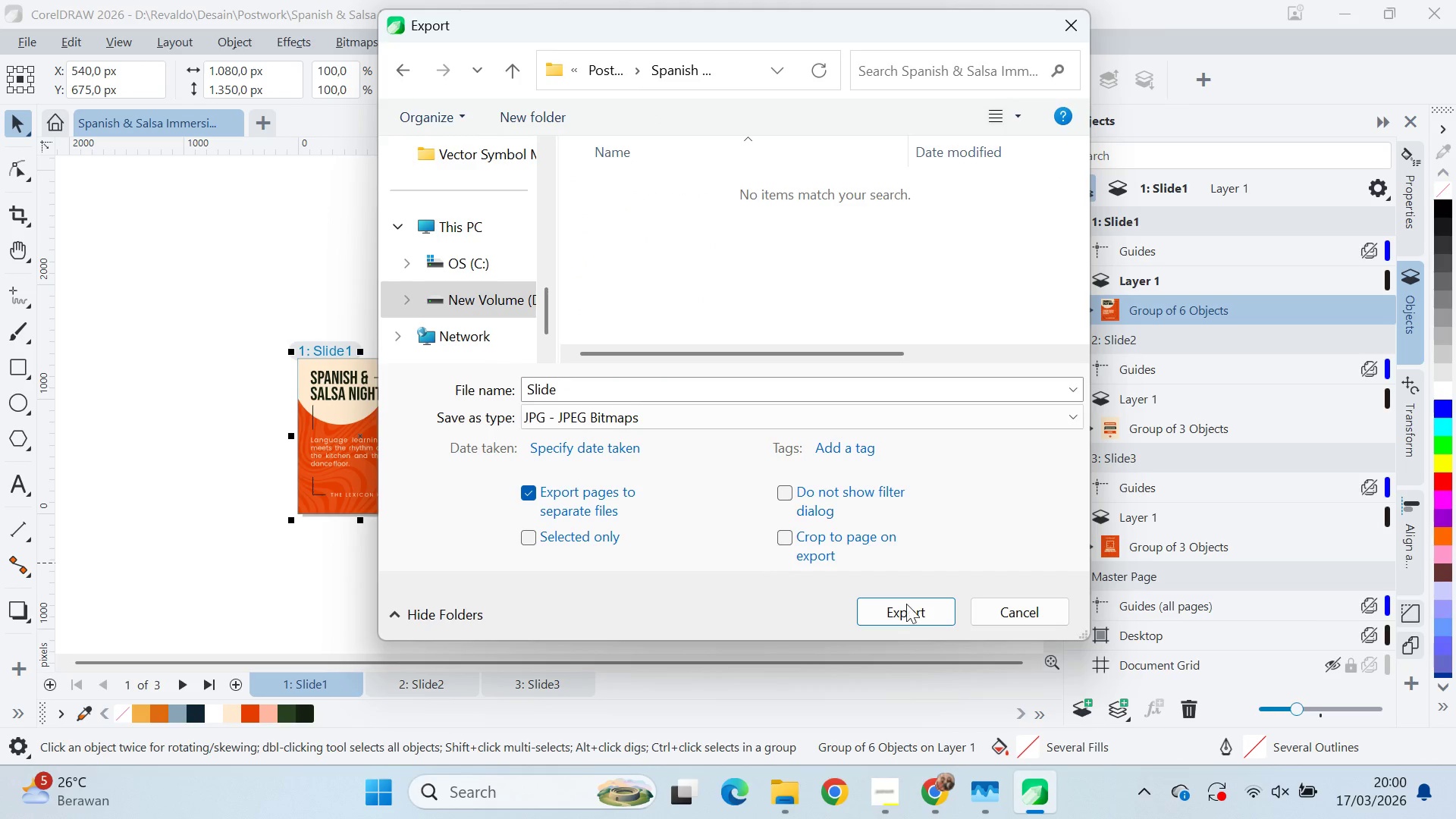 
left_click([938, 616])
 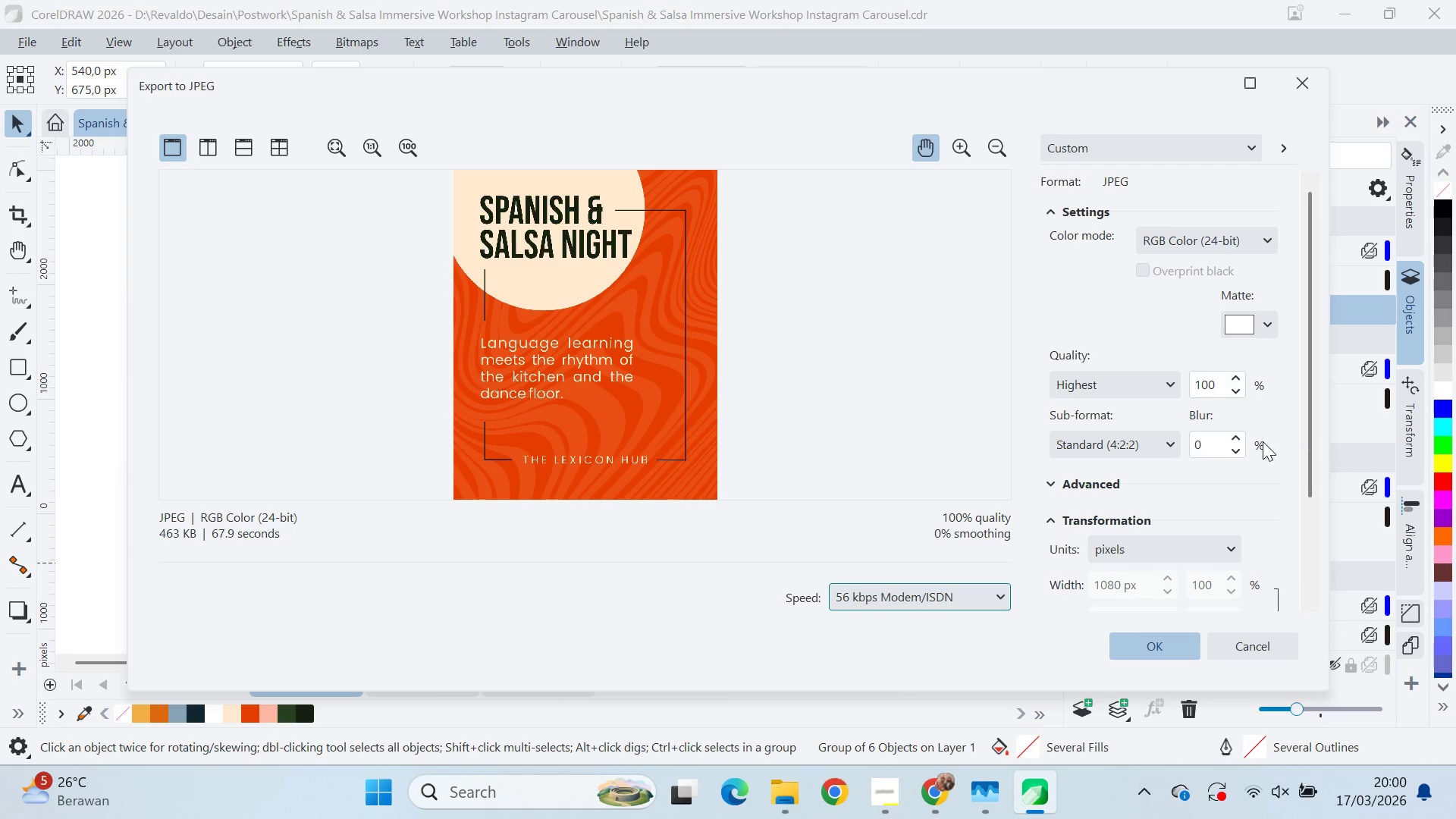 
left_click([901, 799])